 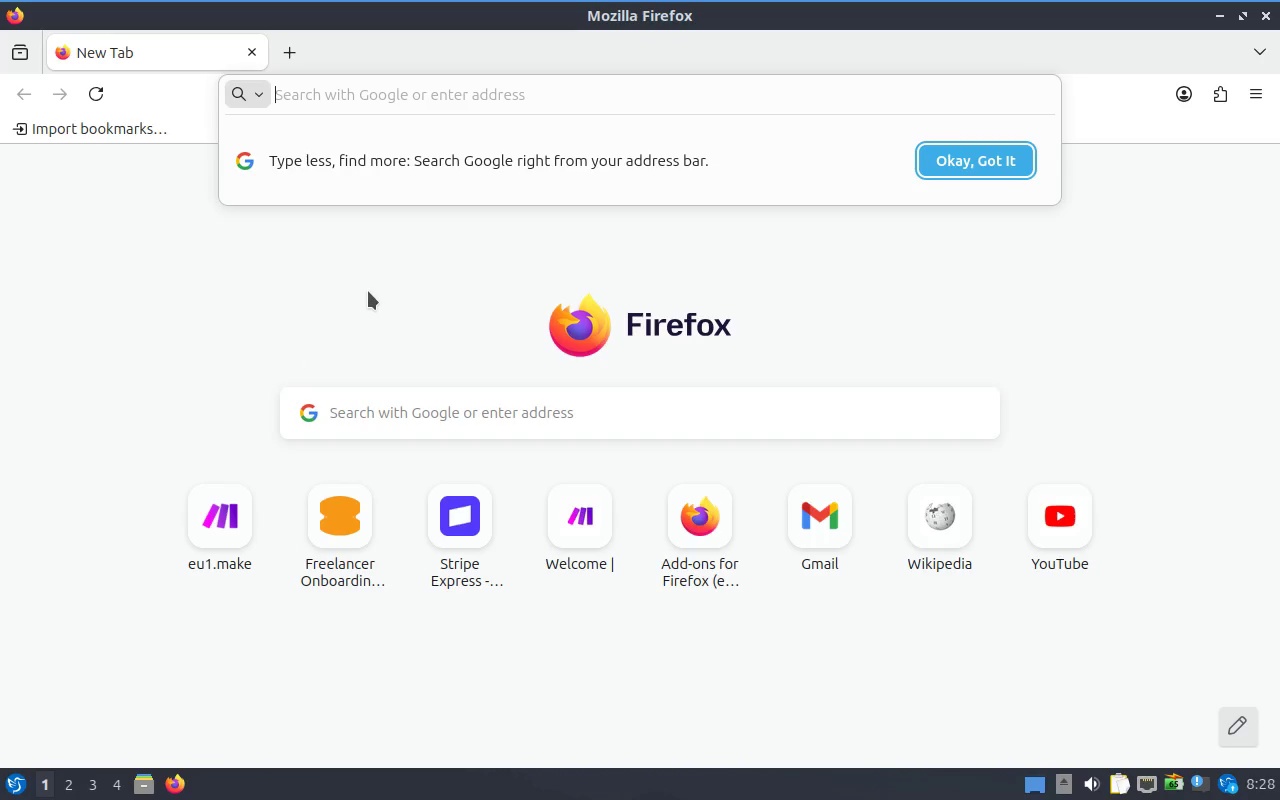 
type(make.com)
key(Backspace)
 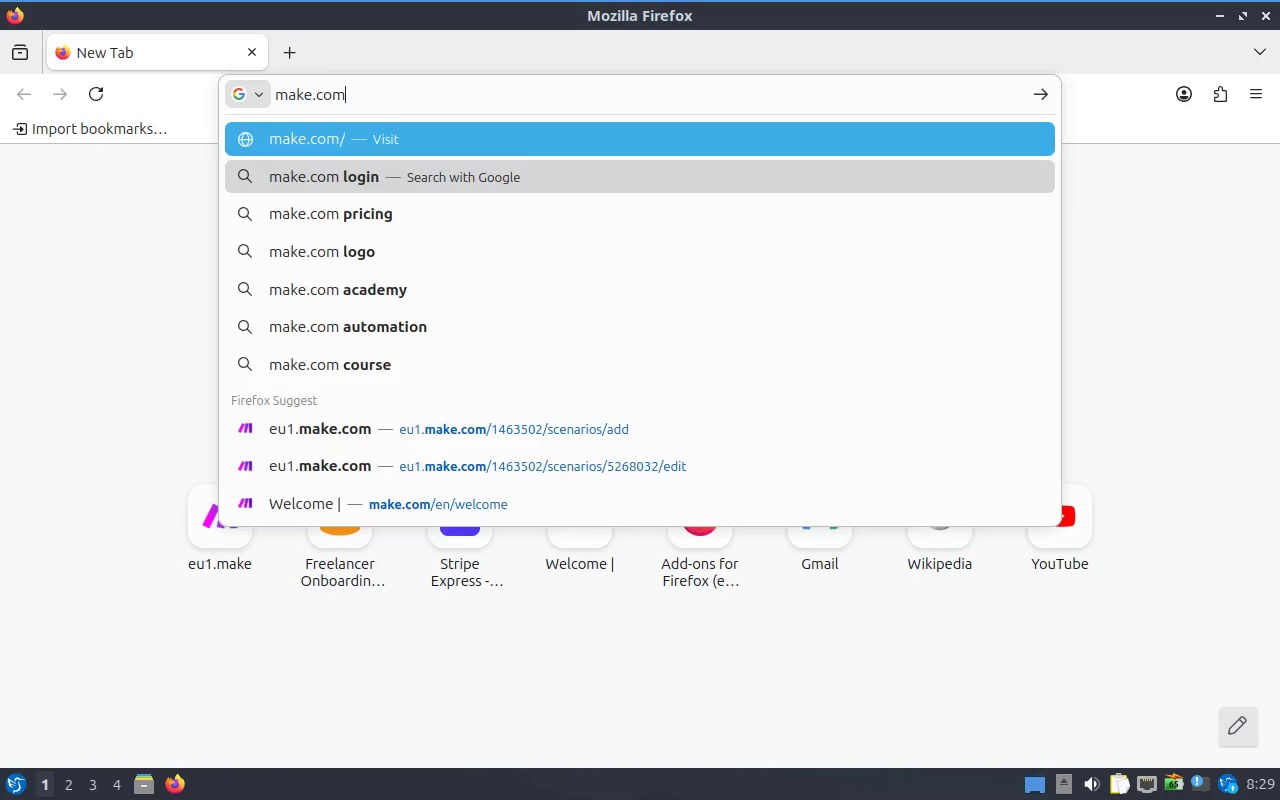 
key(Enter)
 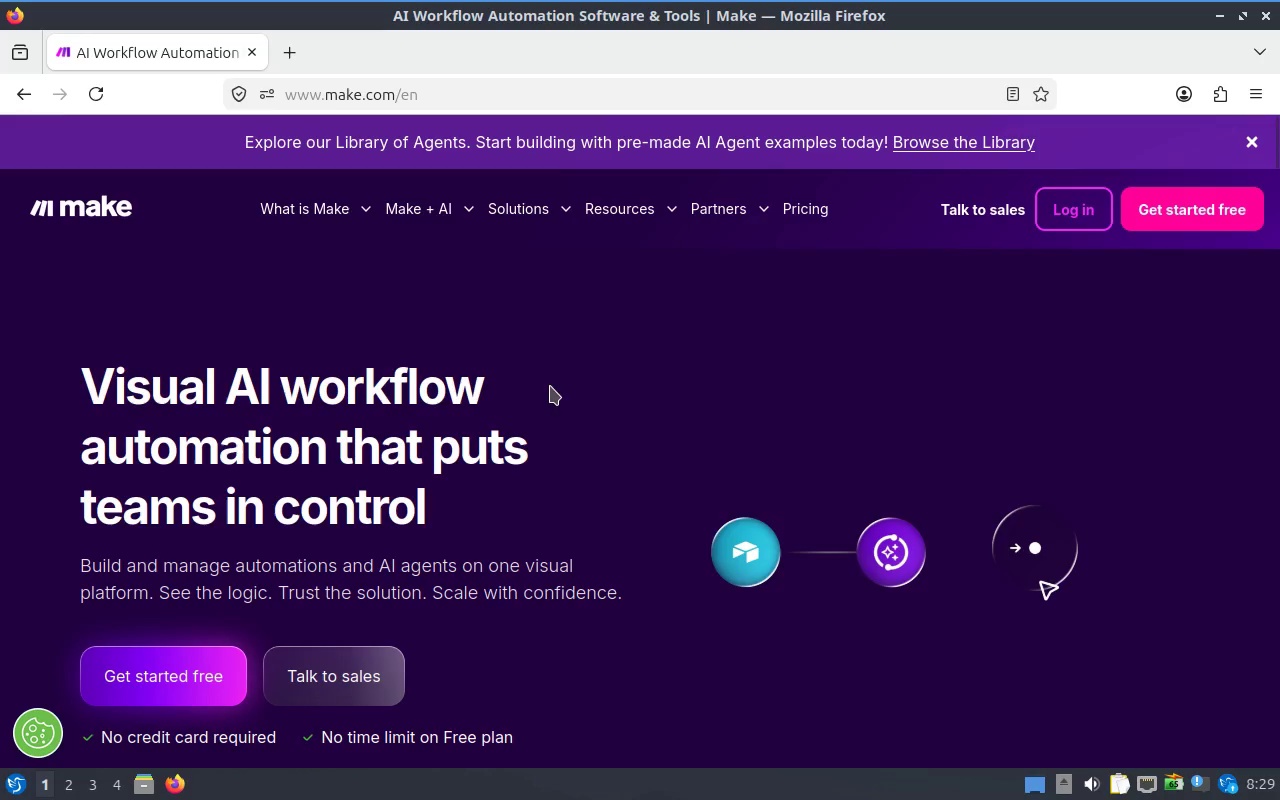 
wait(13.09)
 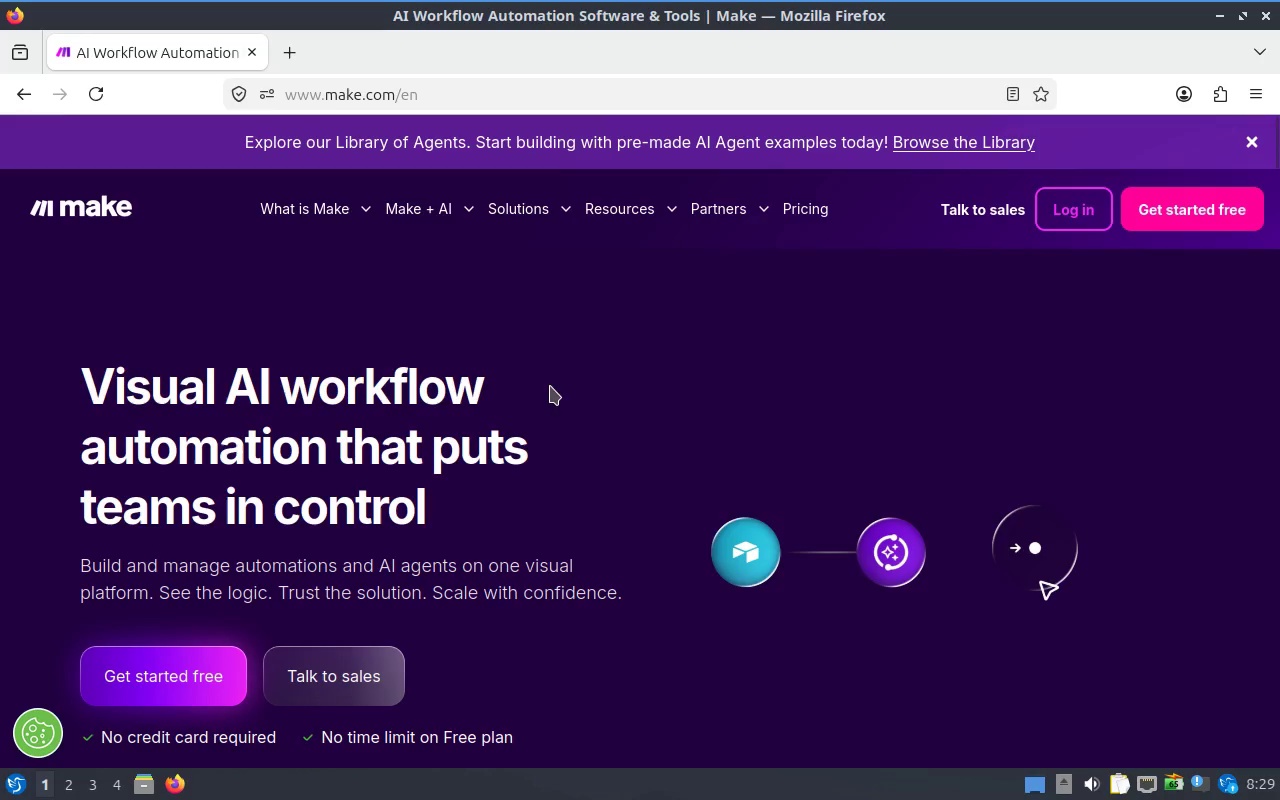 
left_click([1051, 221])
 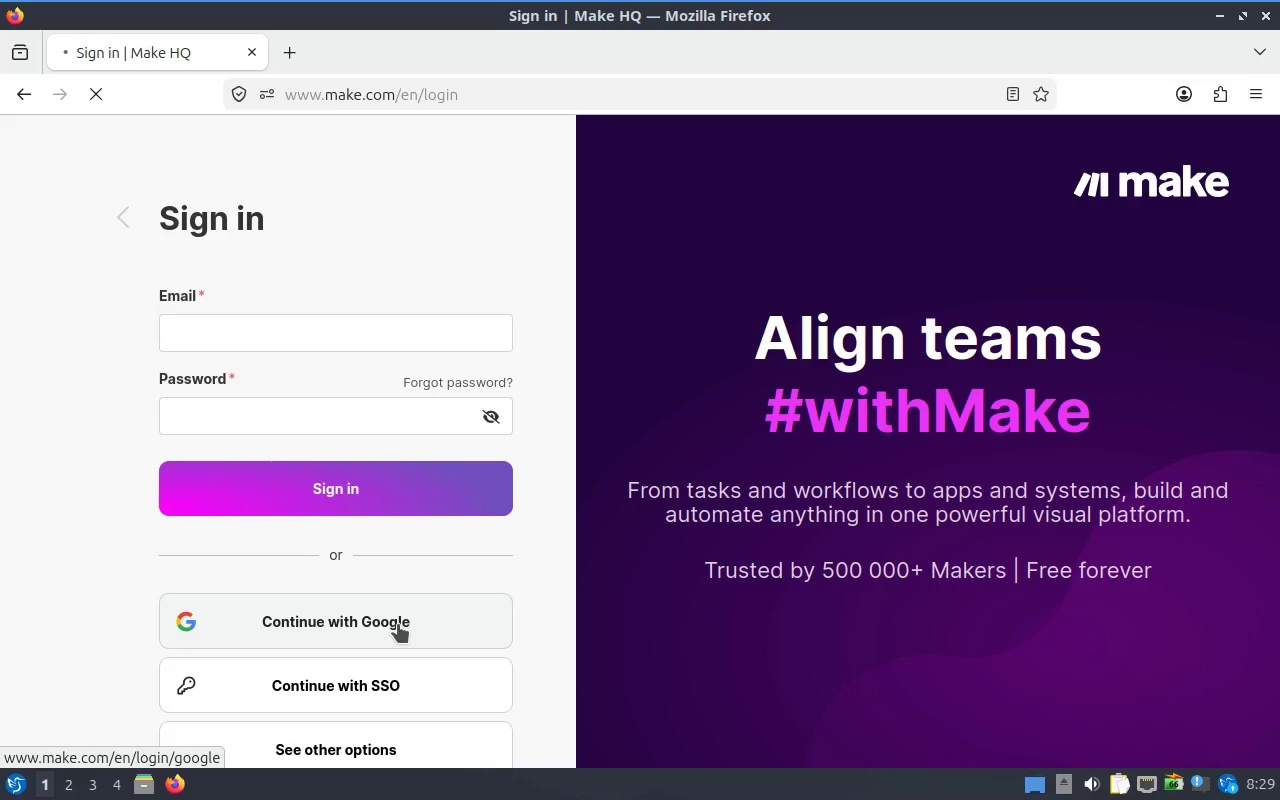 
wait(13.92)
 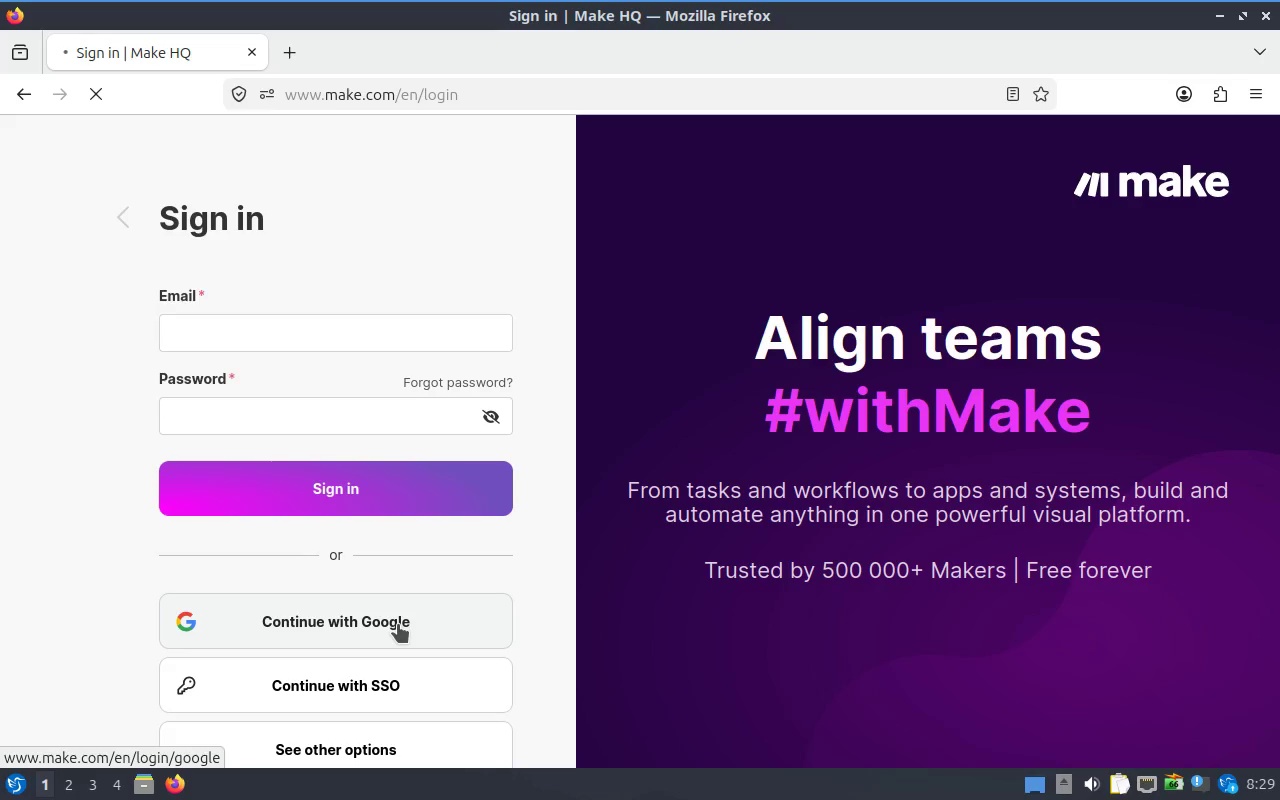 
mouse_move([283, 85])
 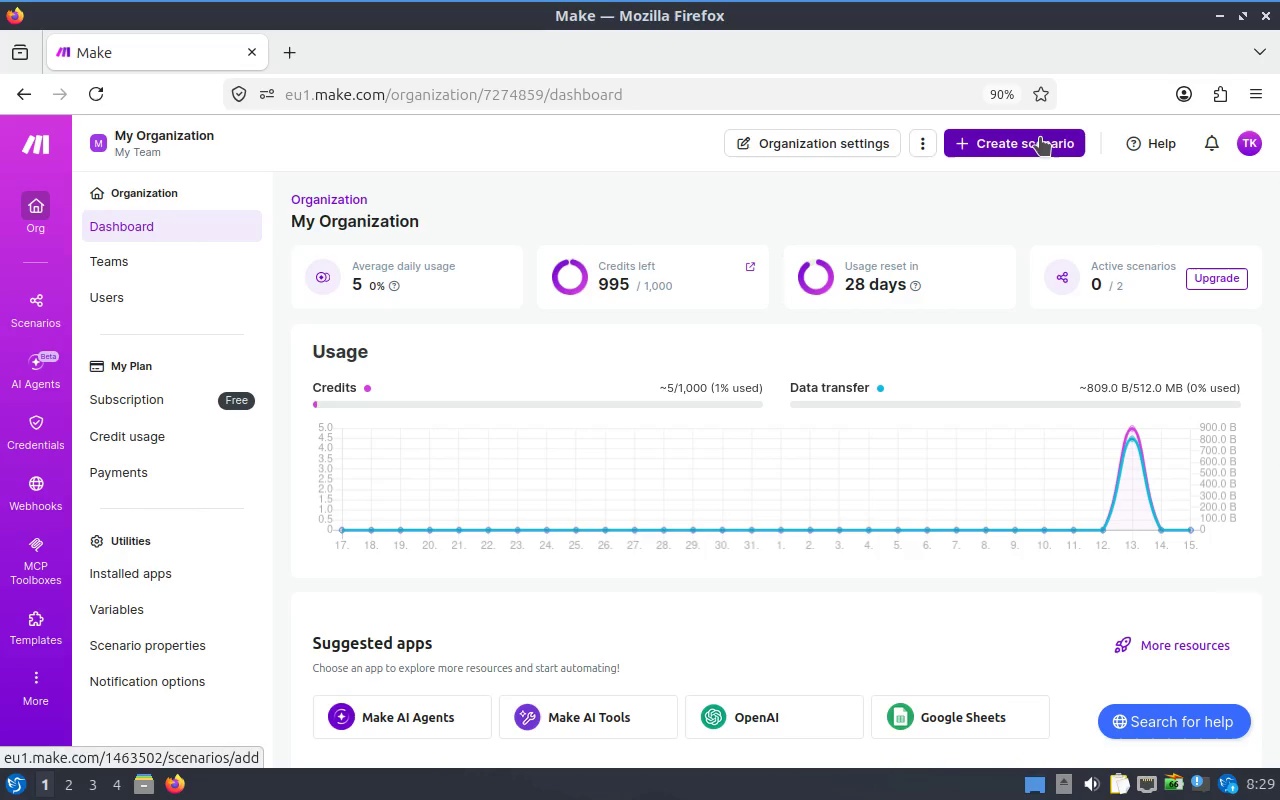 
wait(21.21)
 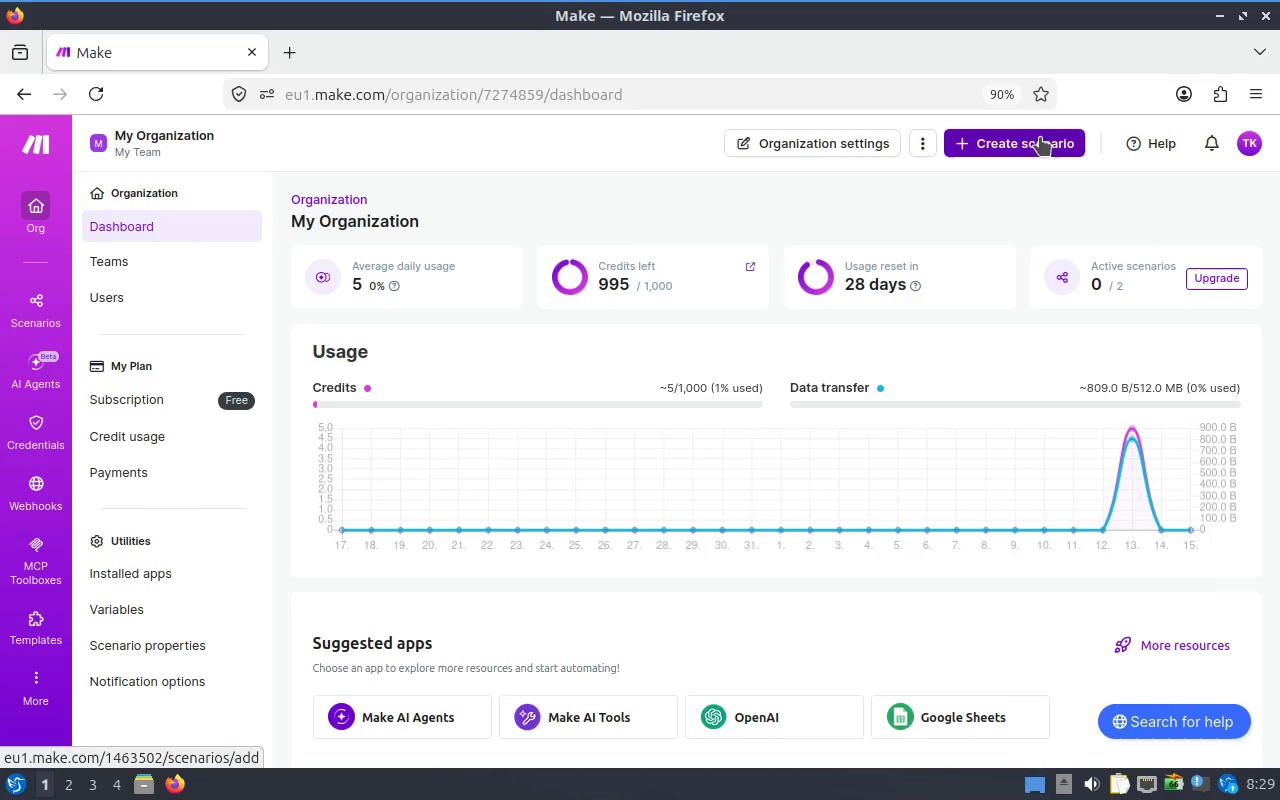 
scroll: coordinate [546, 364], scroll_direction: down, amount: 3.0
 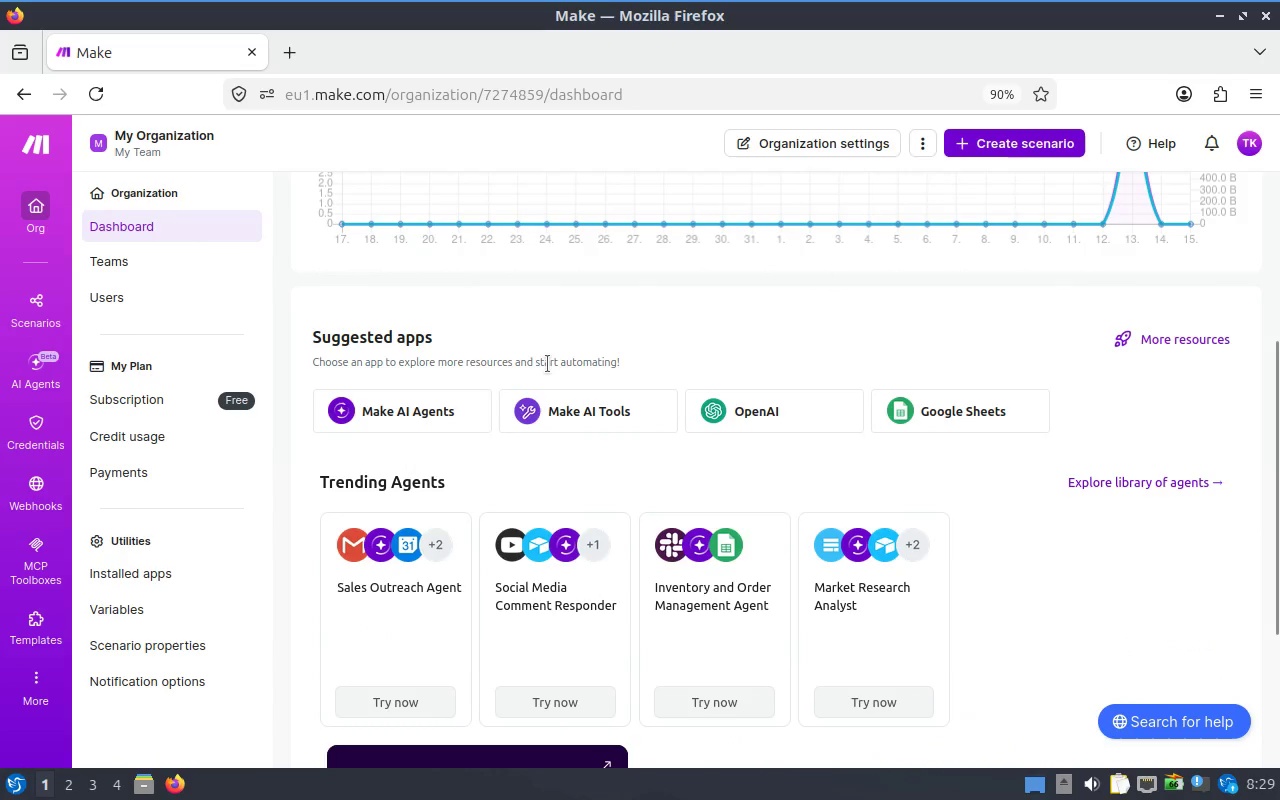 
scroll: coordinate [547, 364], scroll_direction: up, amount: 4.0
 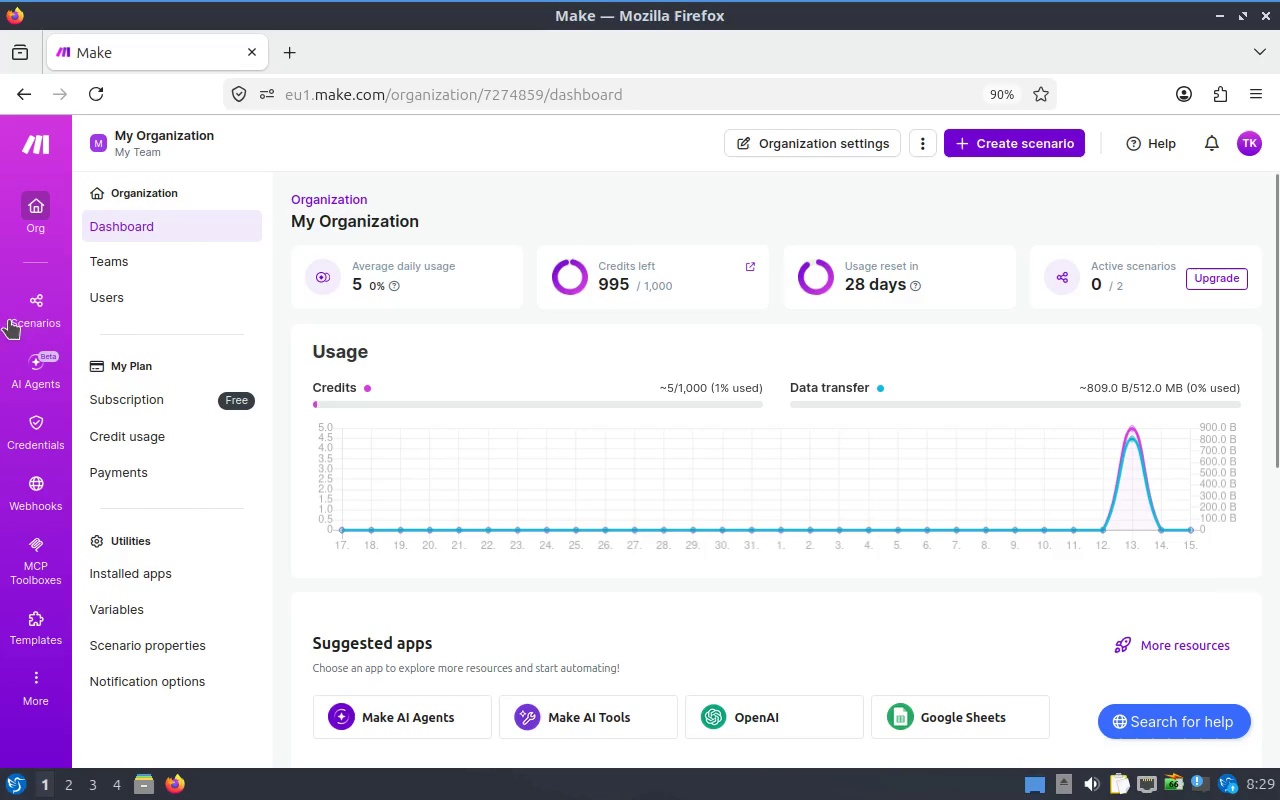 
left_click([41, 298])
 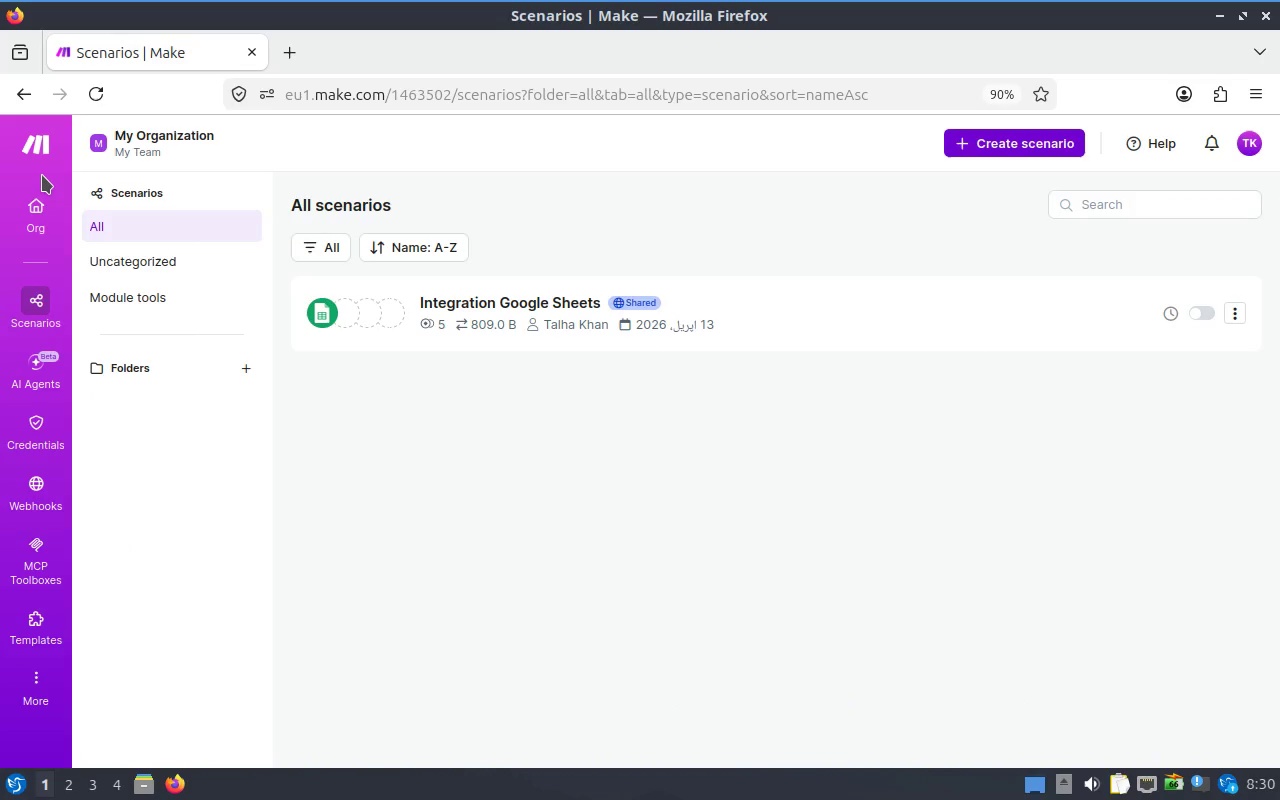 
wait(6.16)
 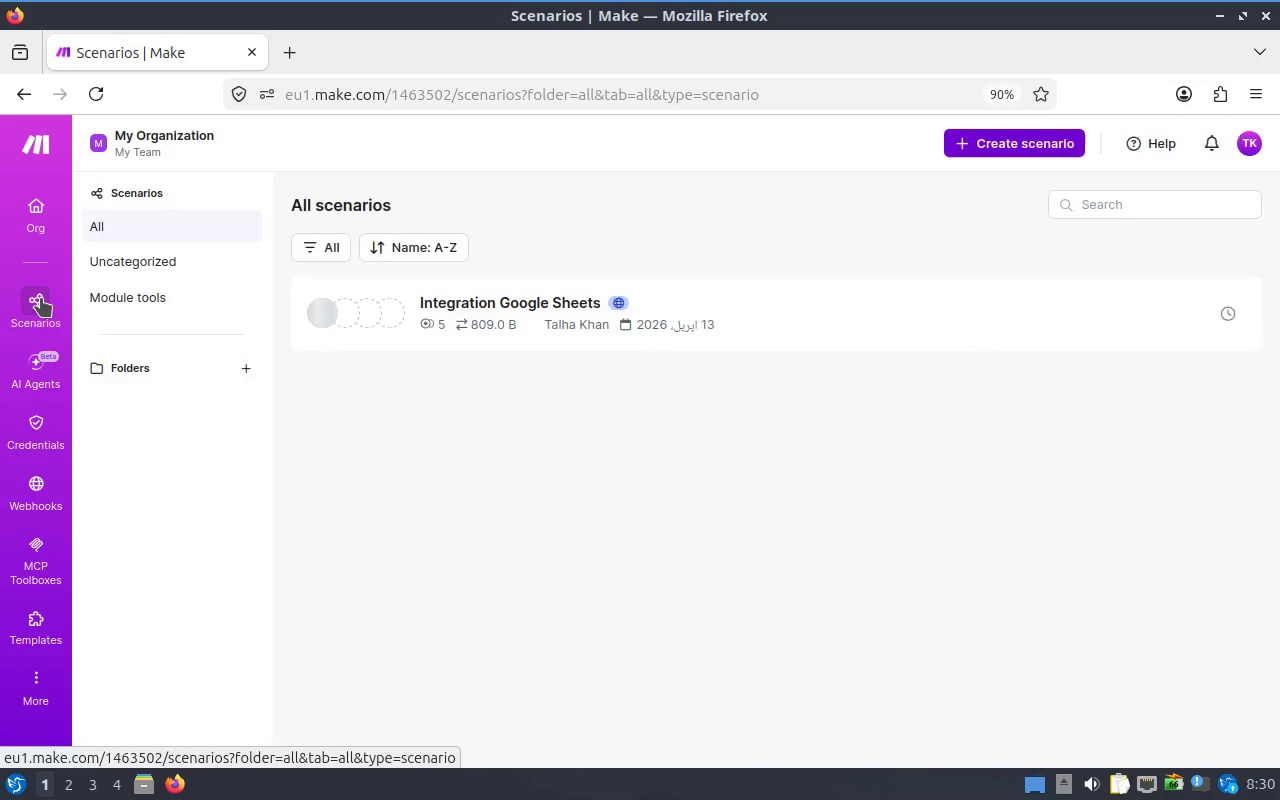 
left_click([1019, 134])
 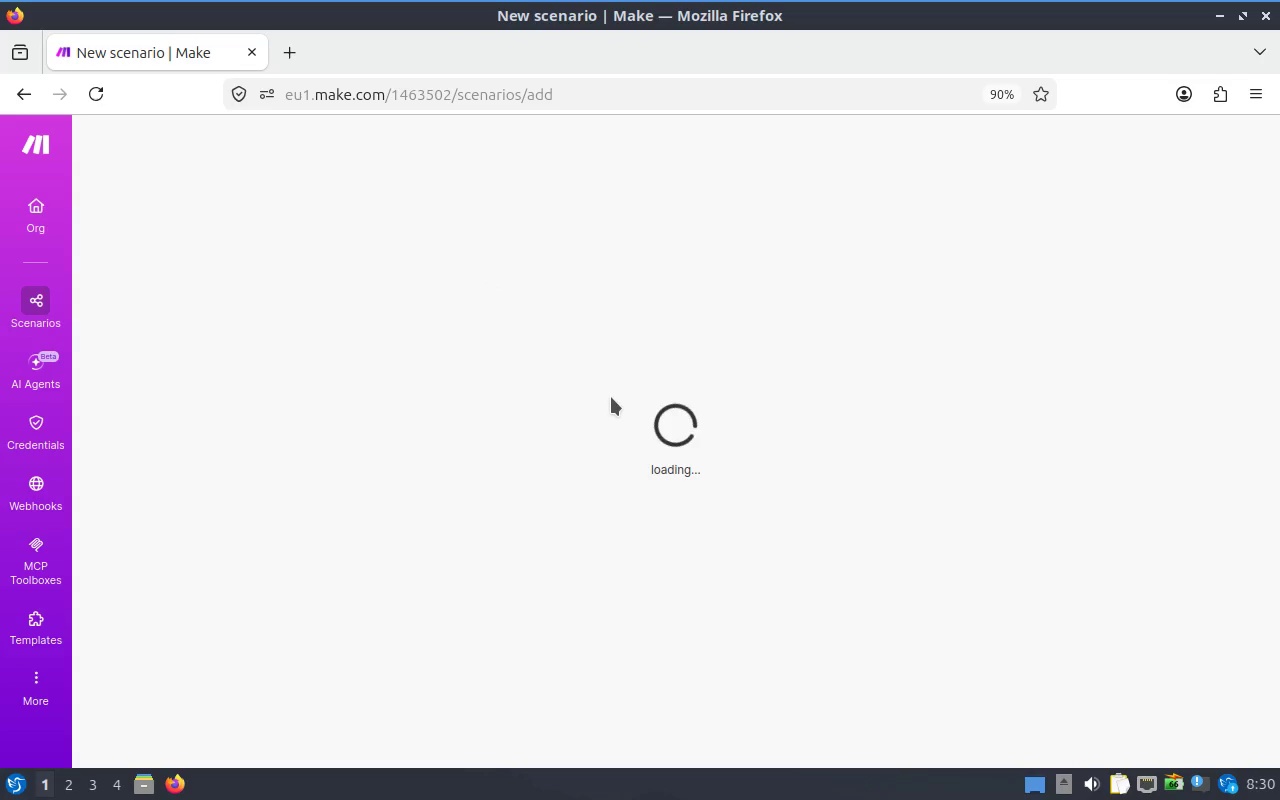 
wait(10.13)
 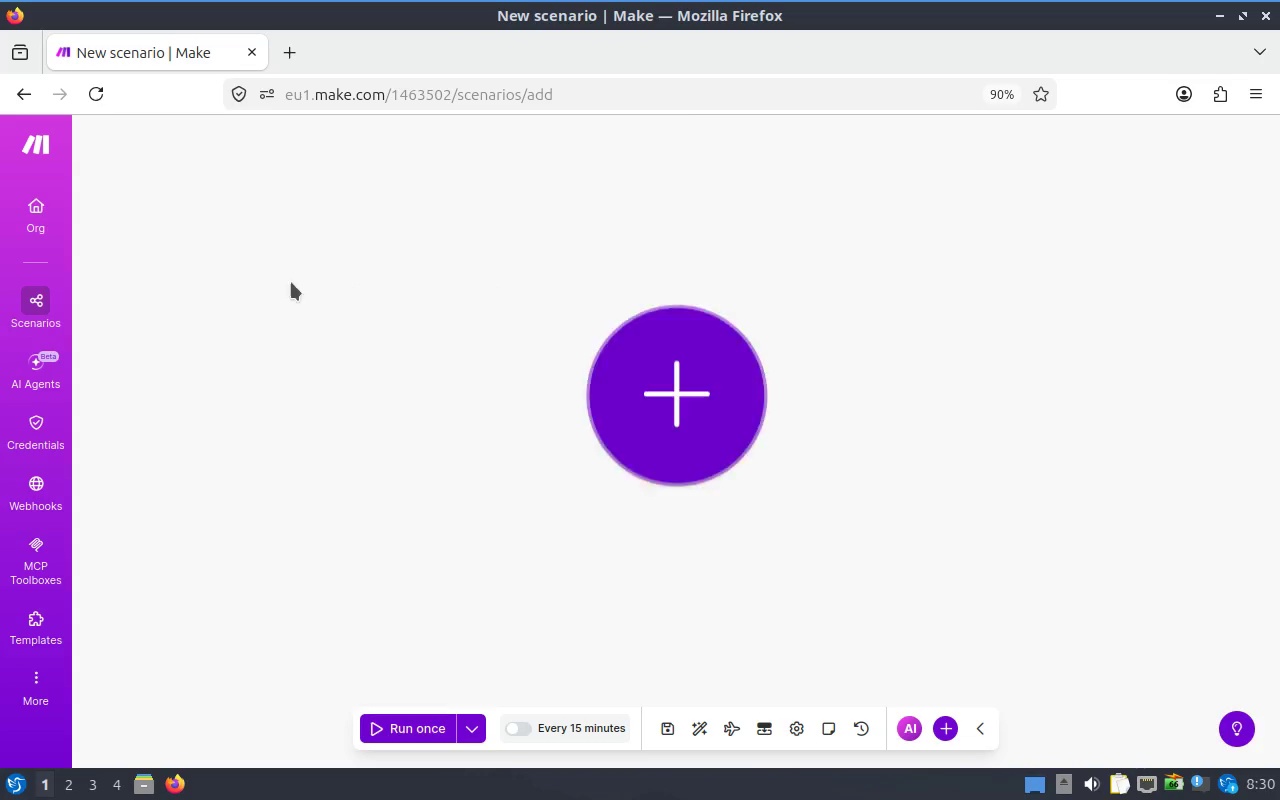 
key(Alt+Tab)